 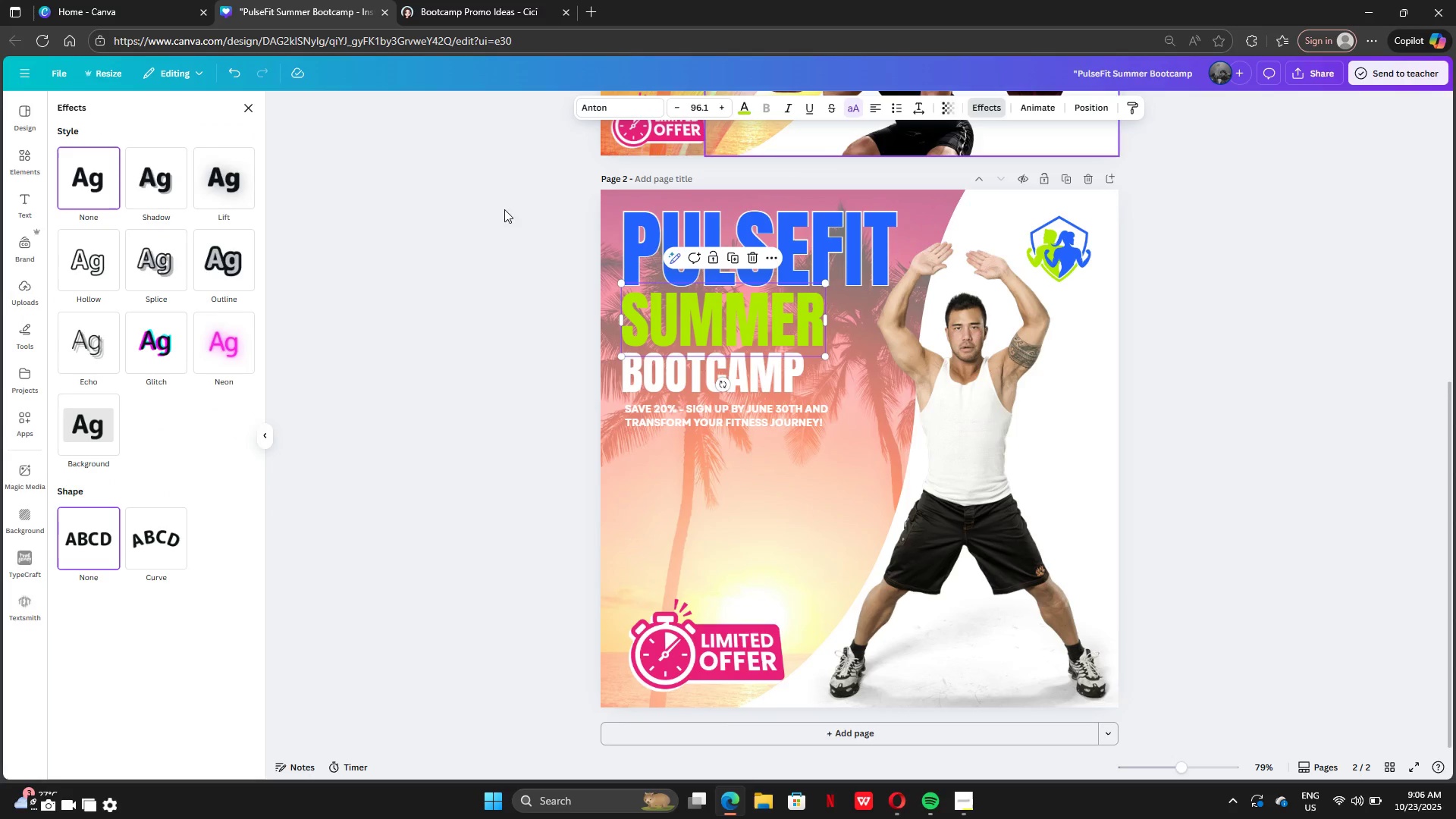 
left_click([220, 281])
 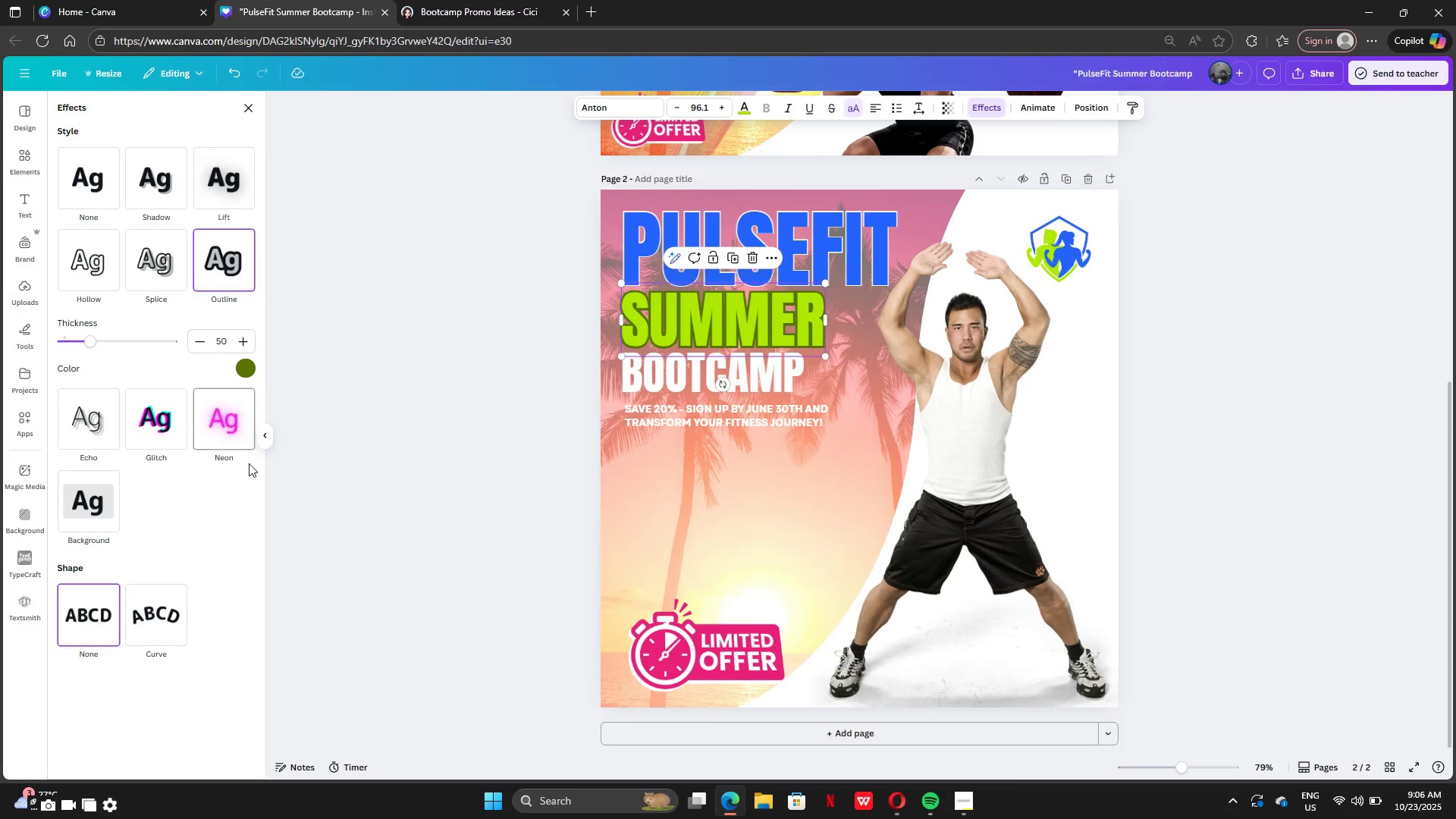 
double_click([329, 468])
 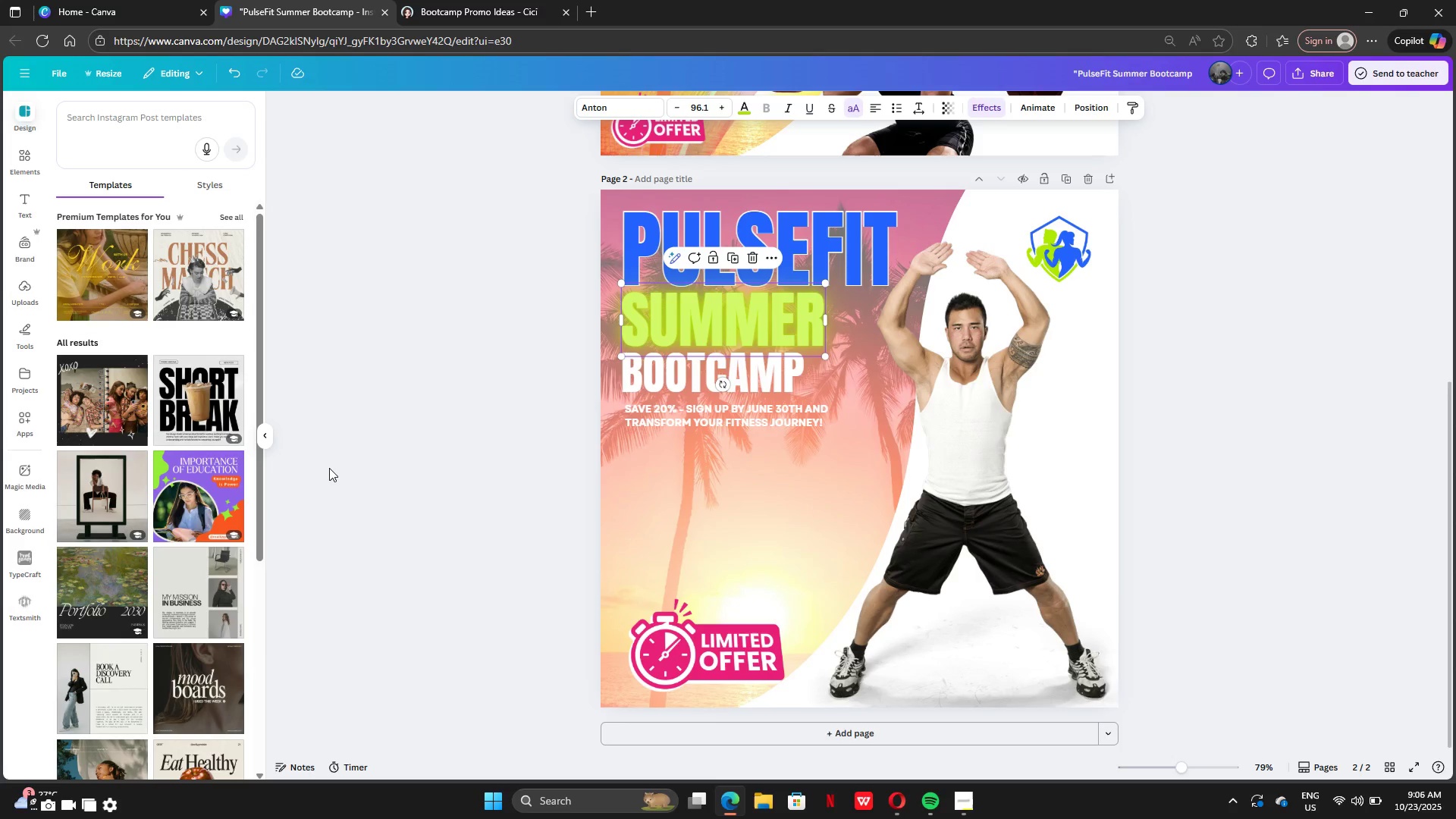 
key(Control+Z)
 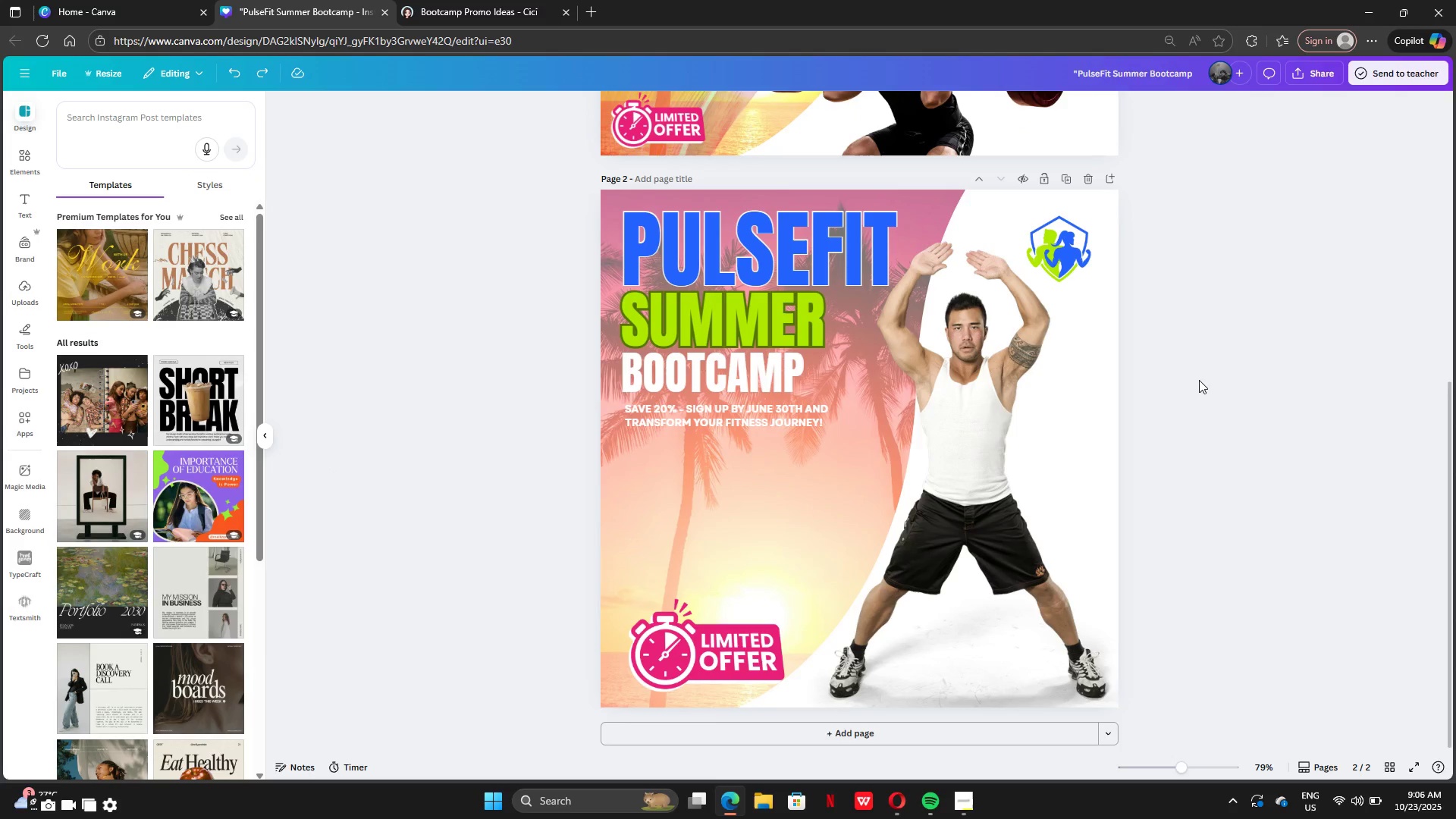 
scroll: coordinate [1199, 379], scroll_direction: up, amount: 7.0
 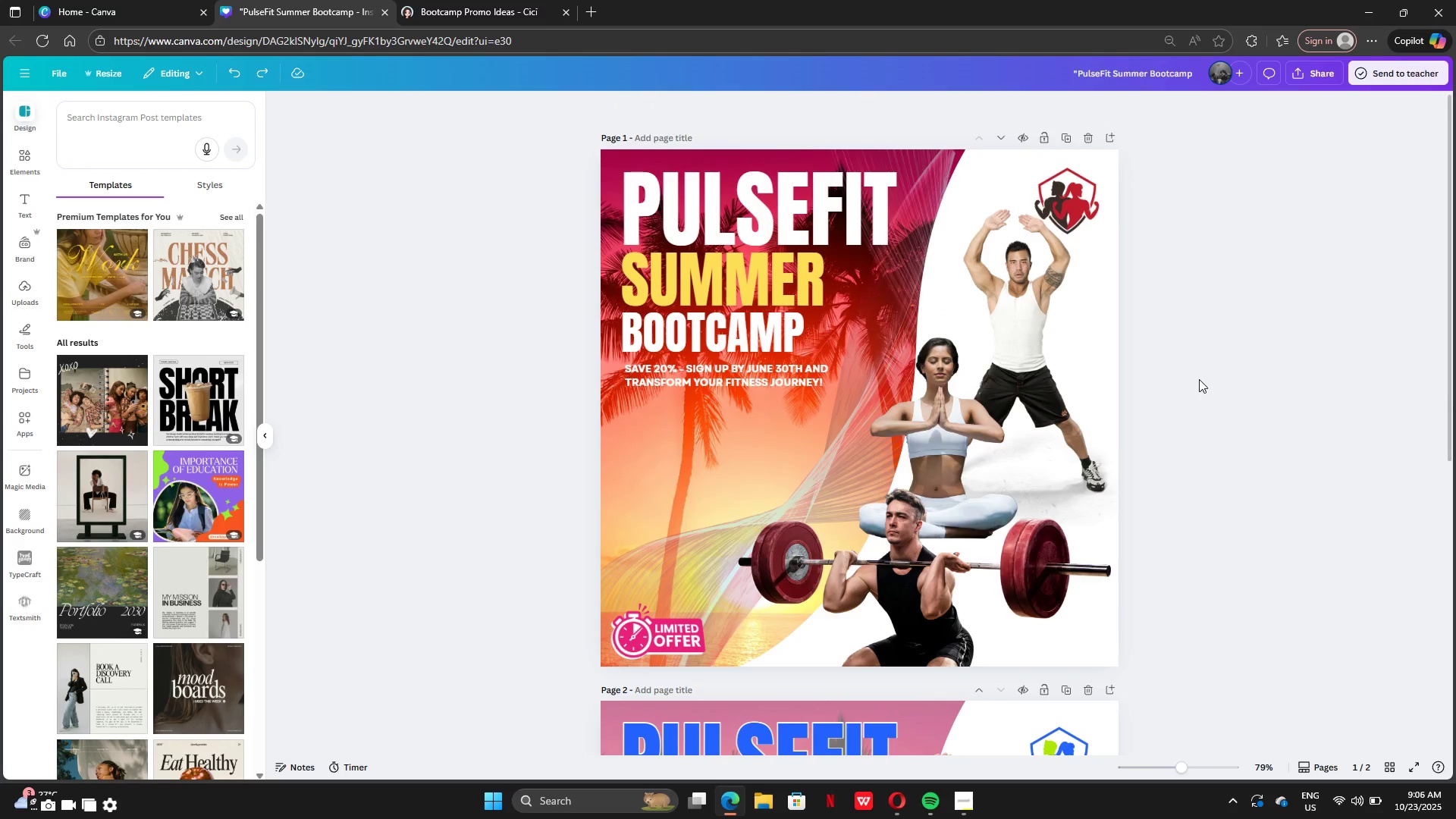 
scroll: coordinate [1199, 379], scroll_direction: down, amount: 8.0
 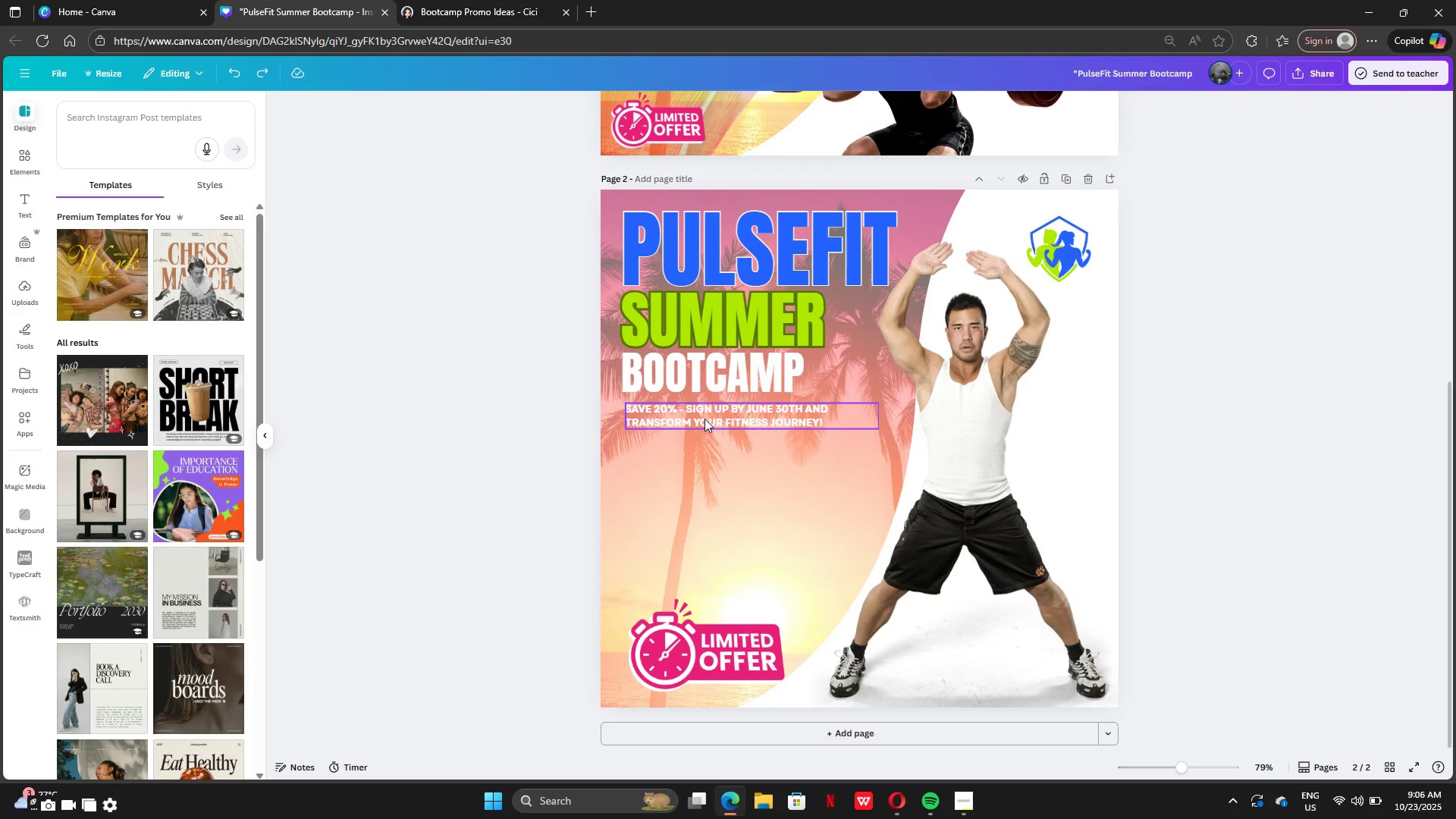 
left_click([704, 419])
 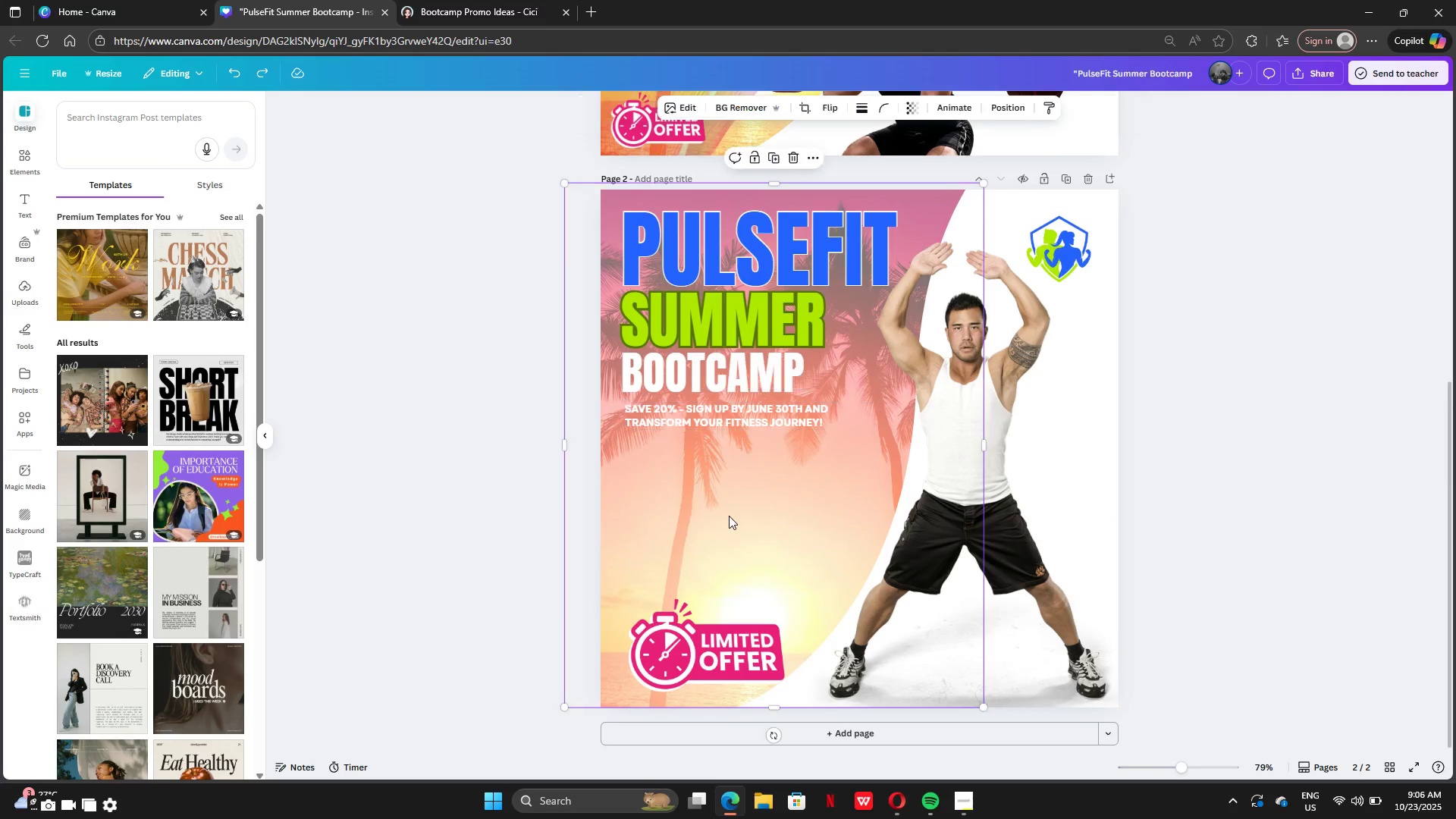 
left_click([729, 516])
 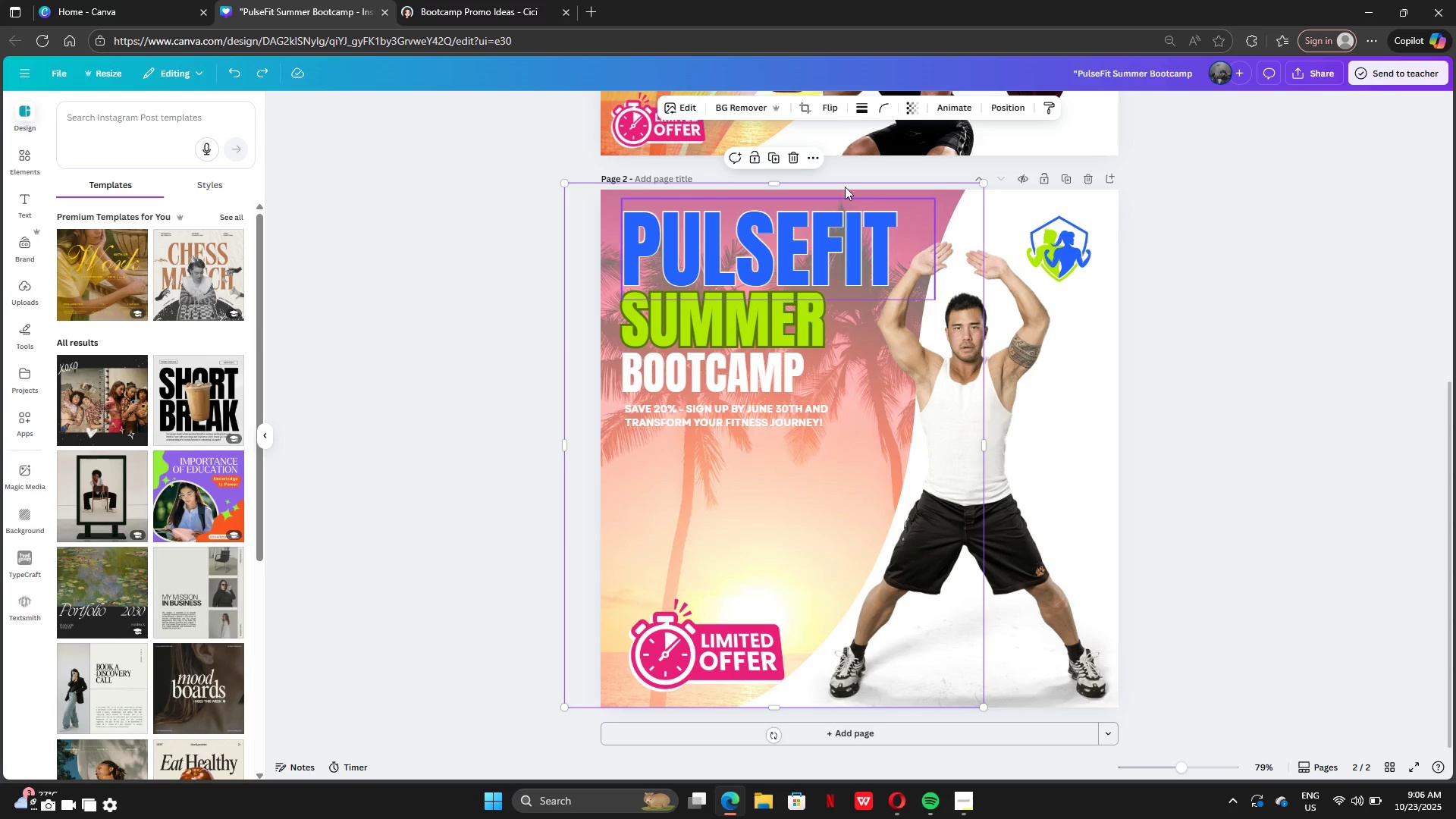 
wait(7.5)
 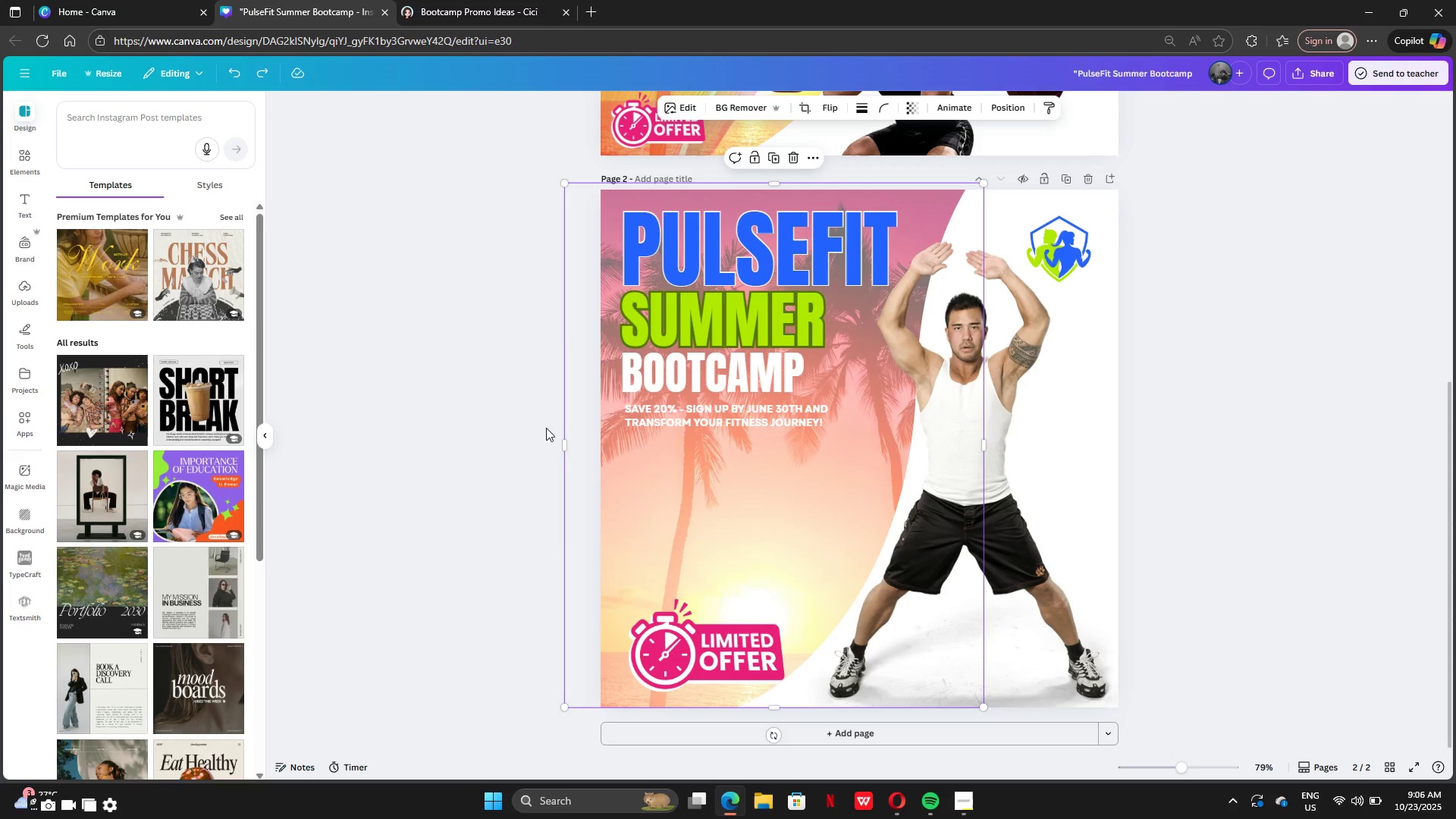 
left_click([910, 111])
 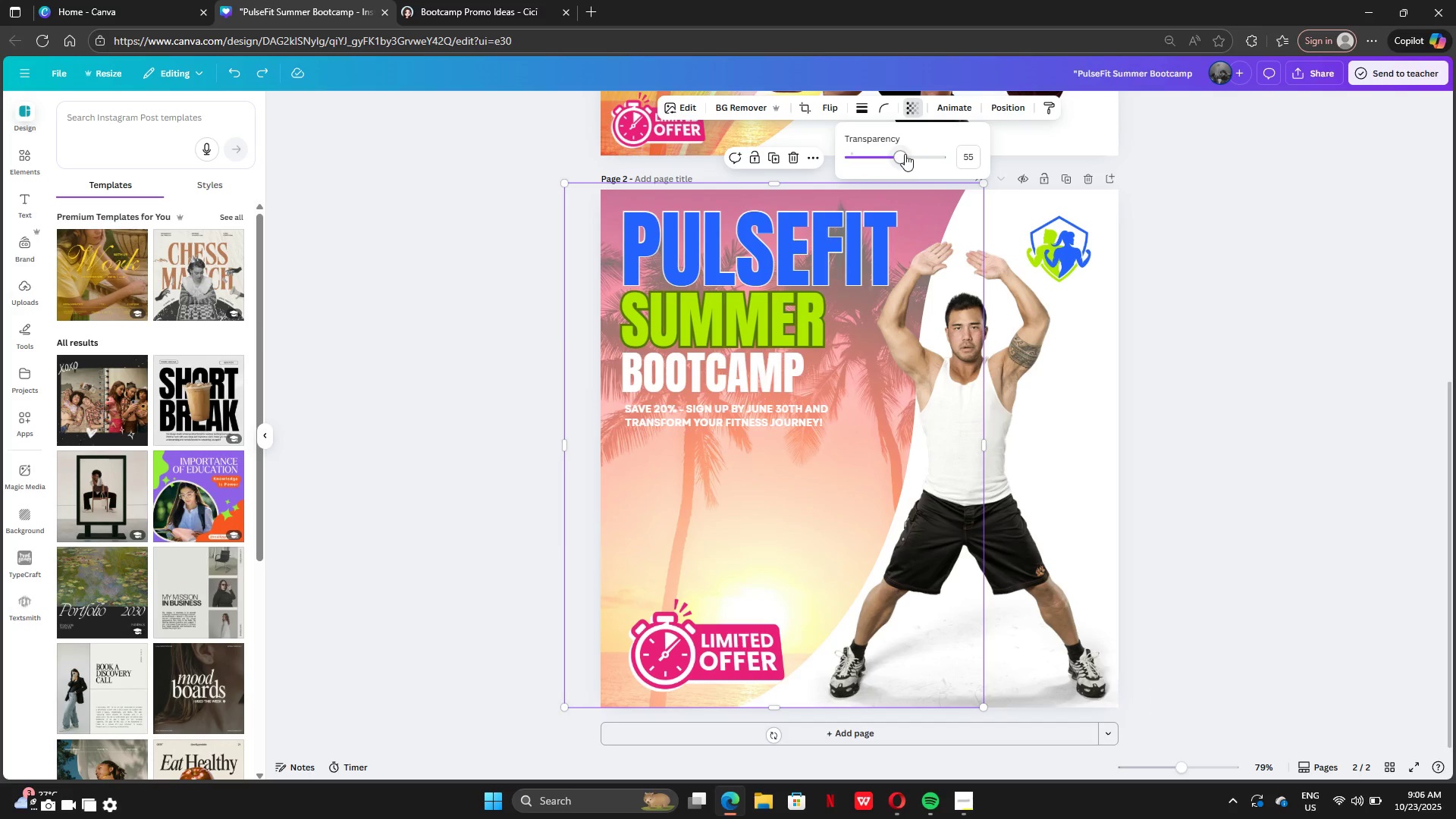 
left_click_drag(start_coordinate=[904, 154], to_coordinate=[1040, 171])
 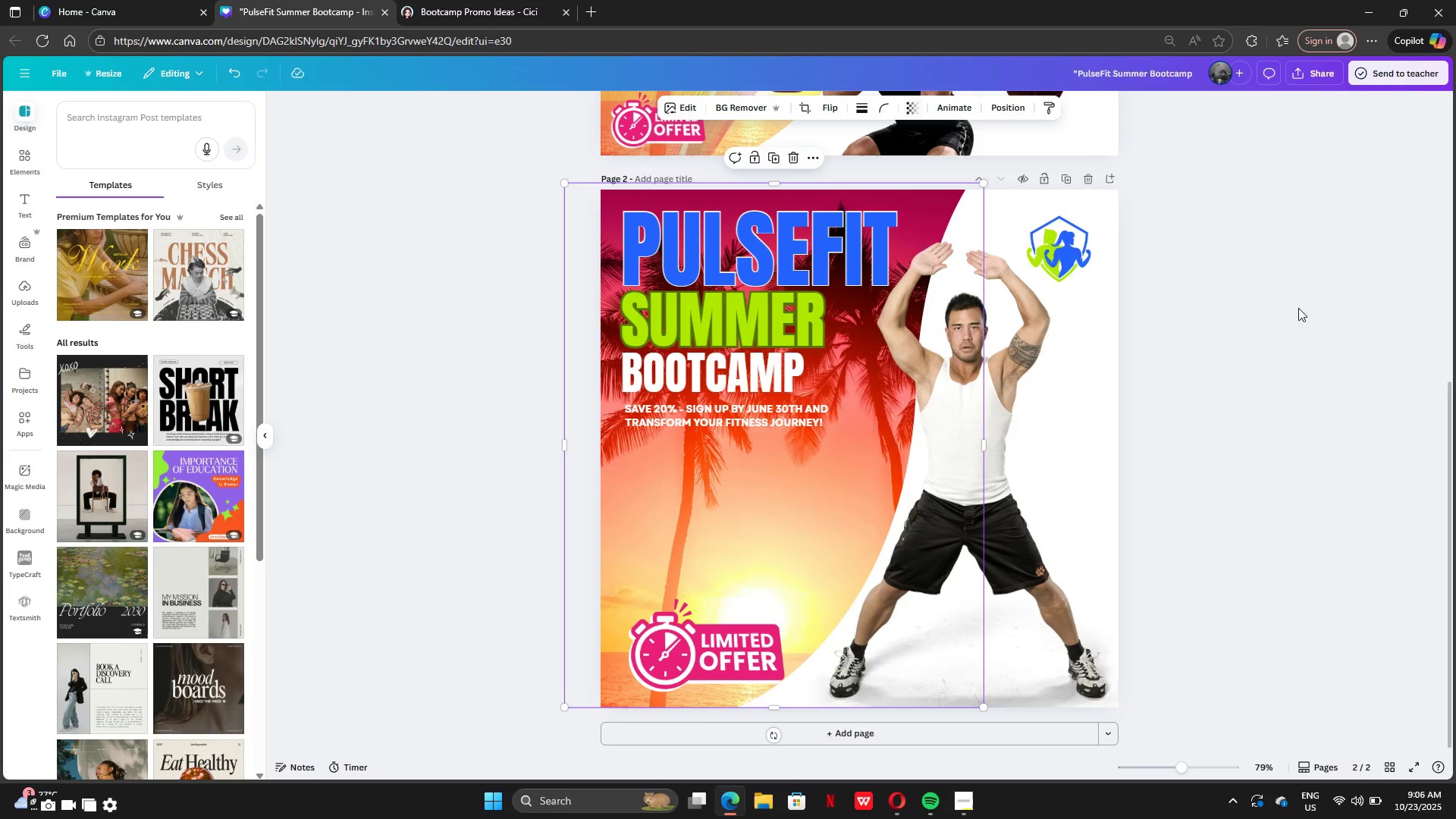 
left_click([1298, 308])
 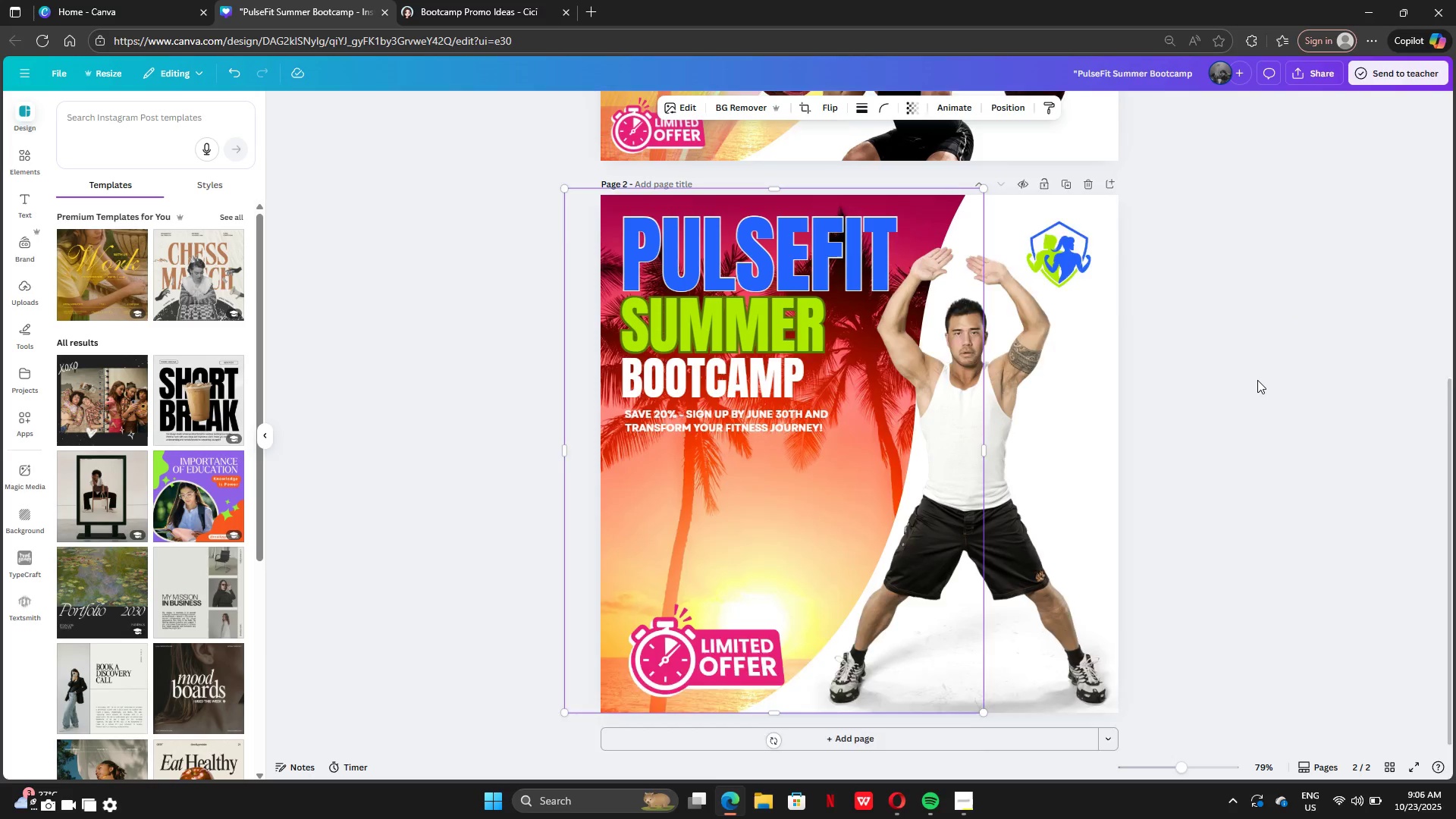 
scroll: coordinate [1257, 380], scroll_direction: down, amount: 2.0
 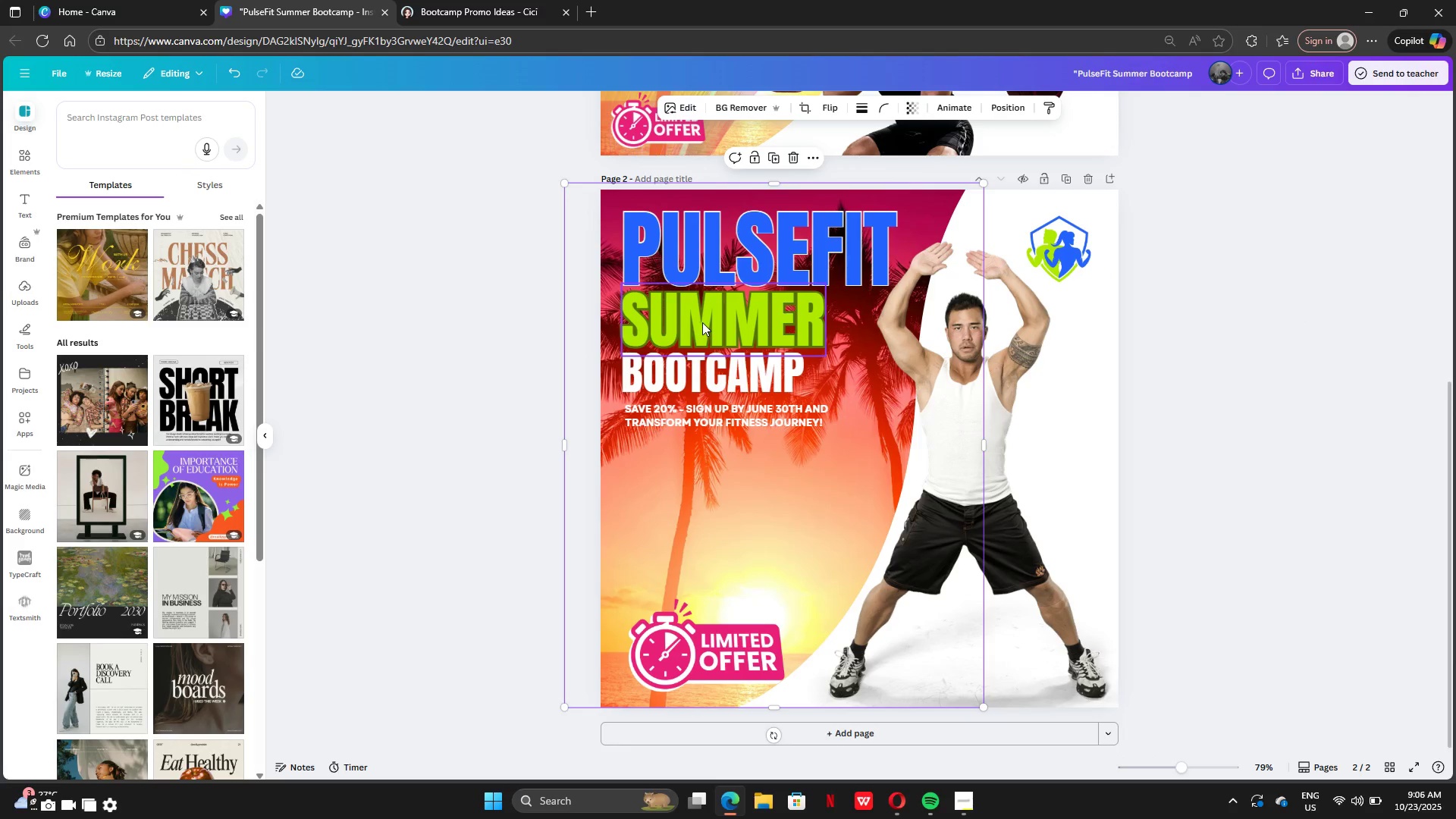 
left_click([702, 322])
 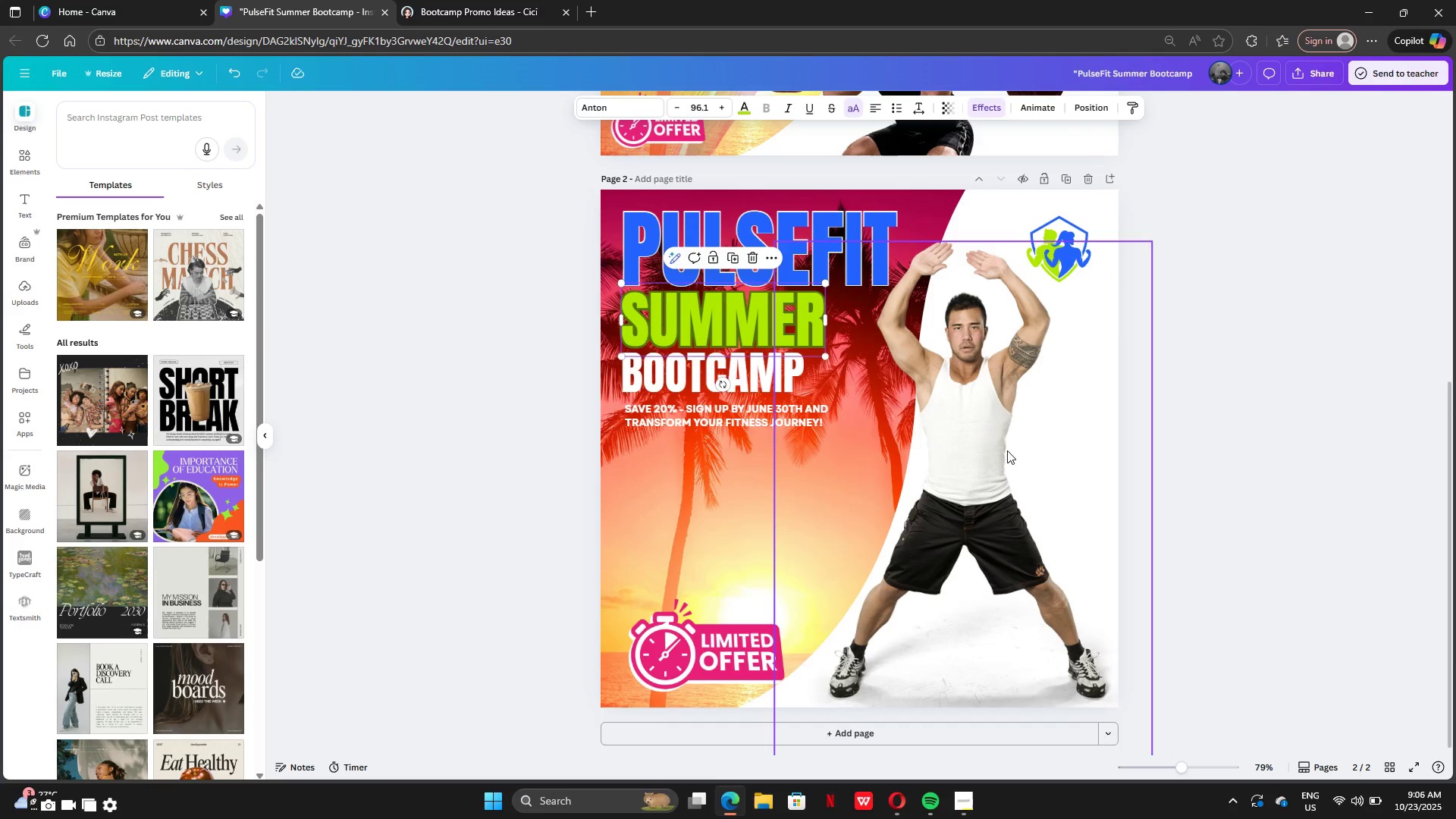 
left_click([1068, 451])
 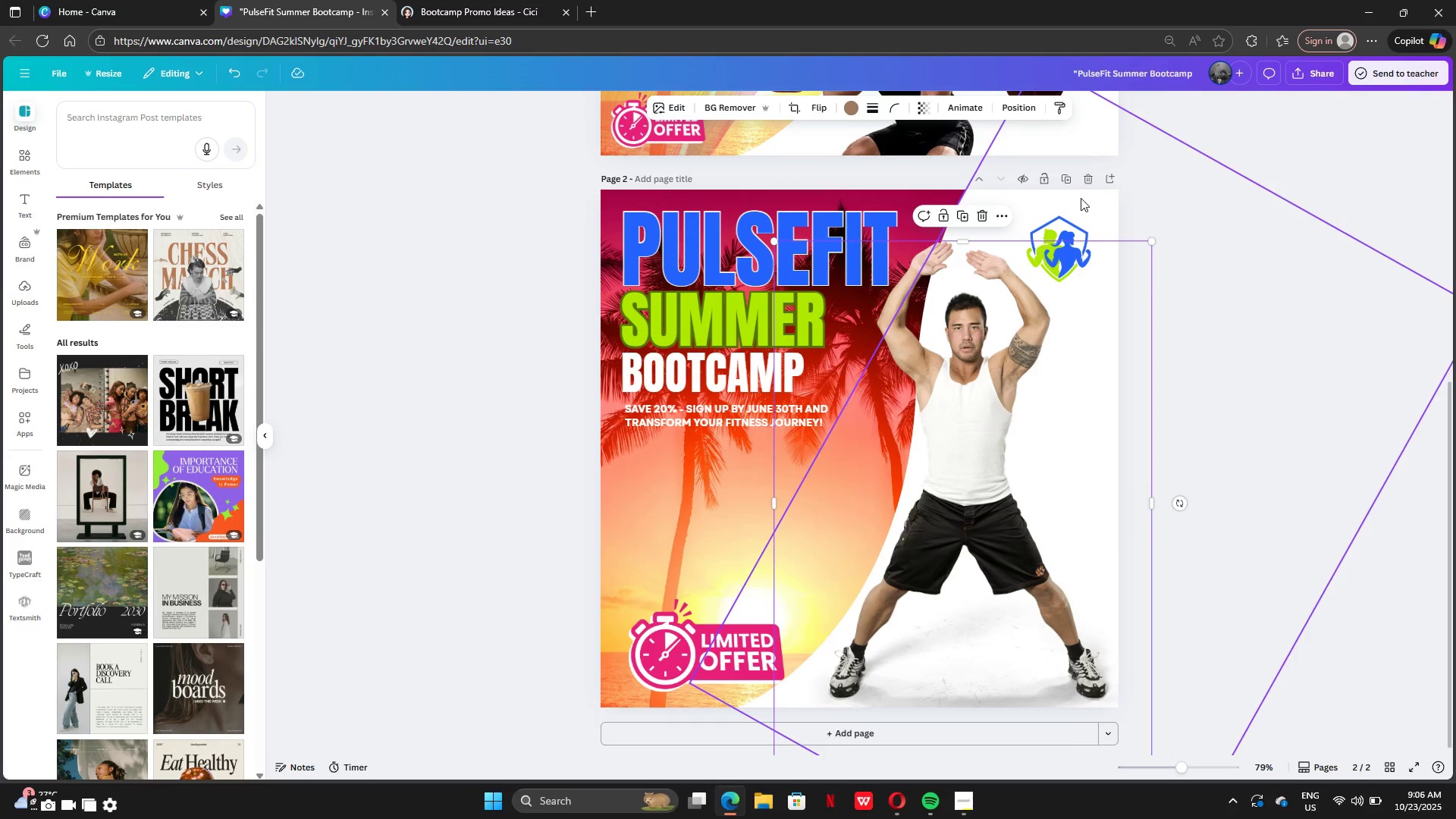 
left_click([1081, 196])
 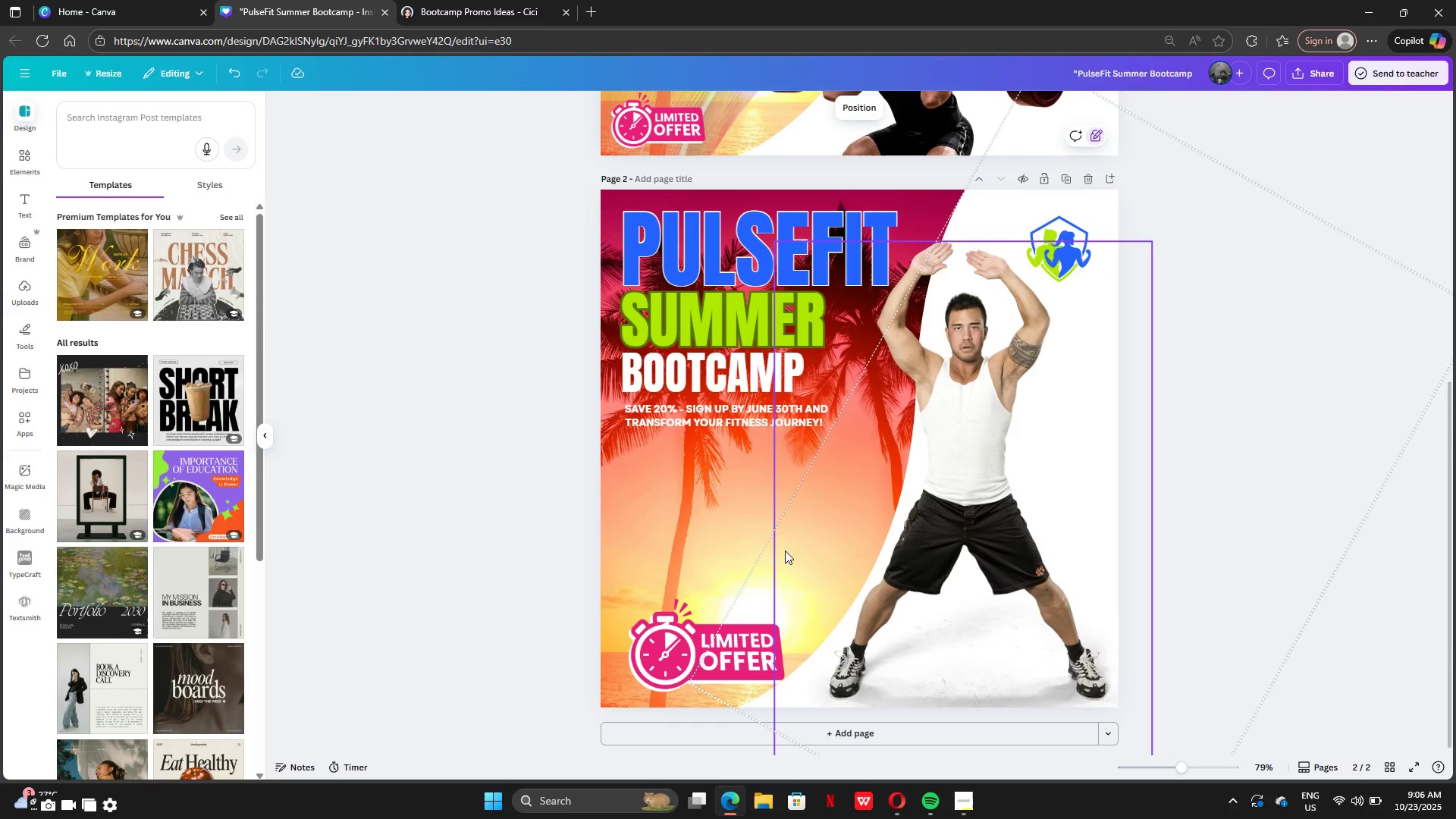 
left_click([685, 643])
 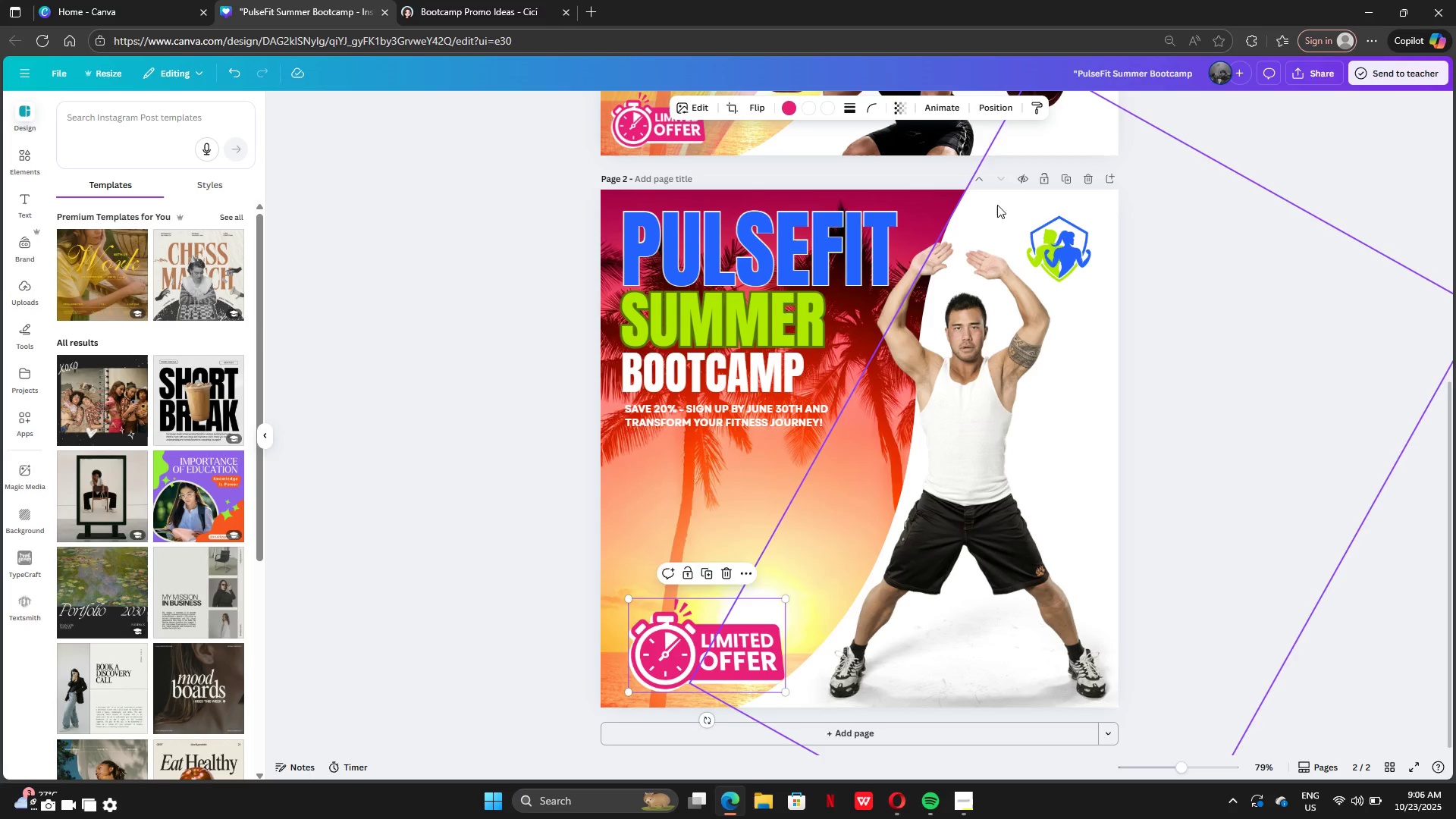 
left_click([1000, 212])
 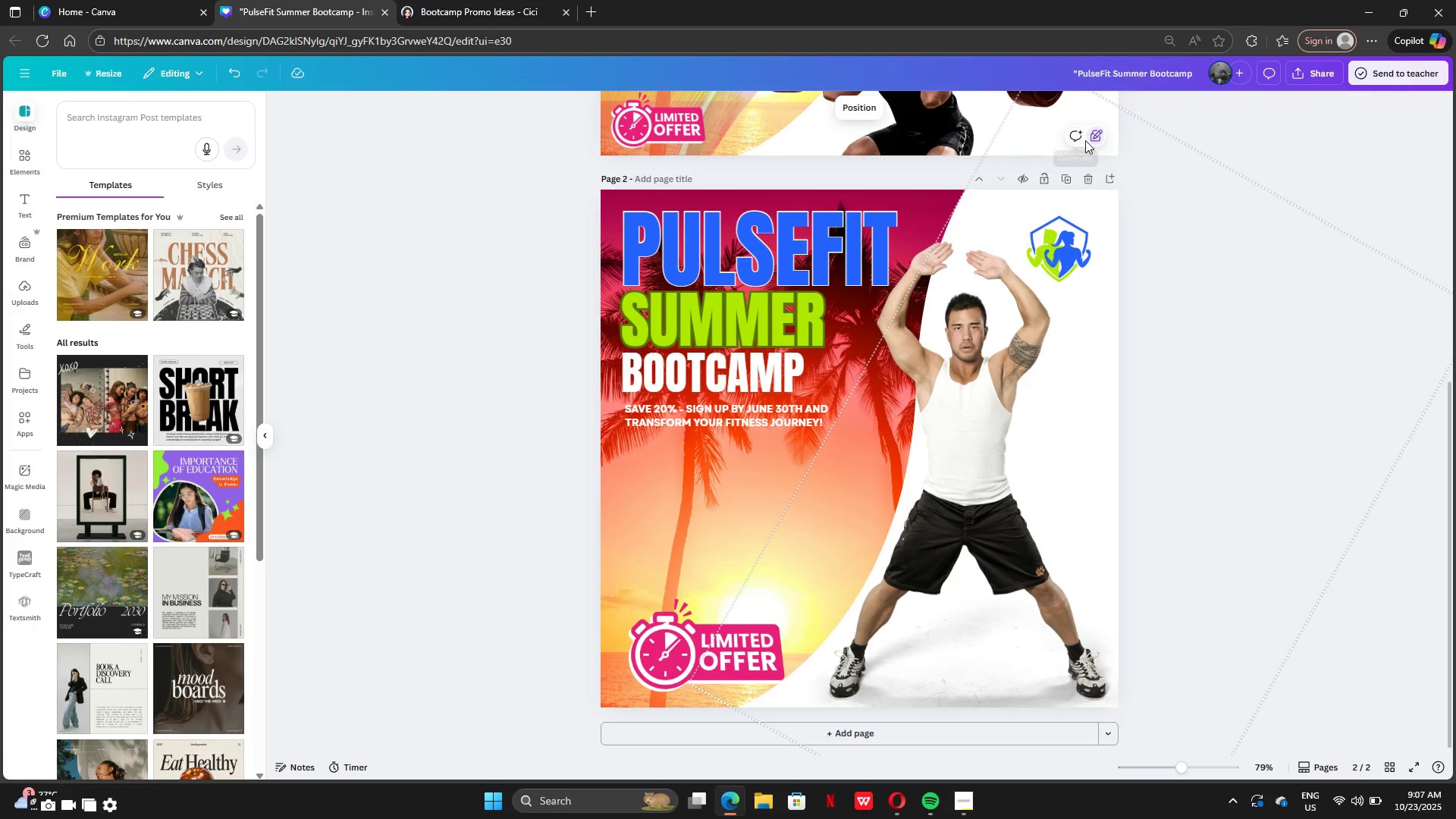 
double_click([1101, 135])
 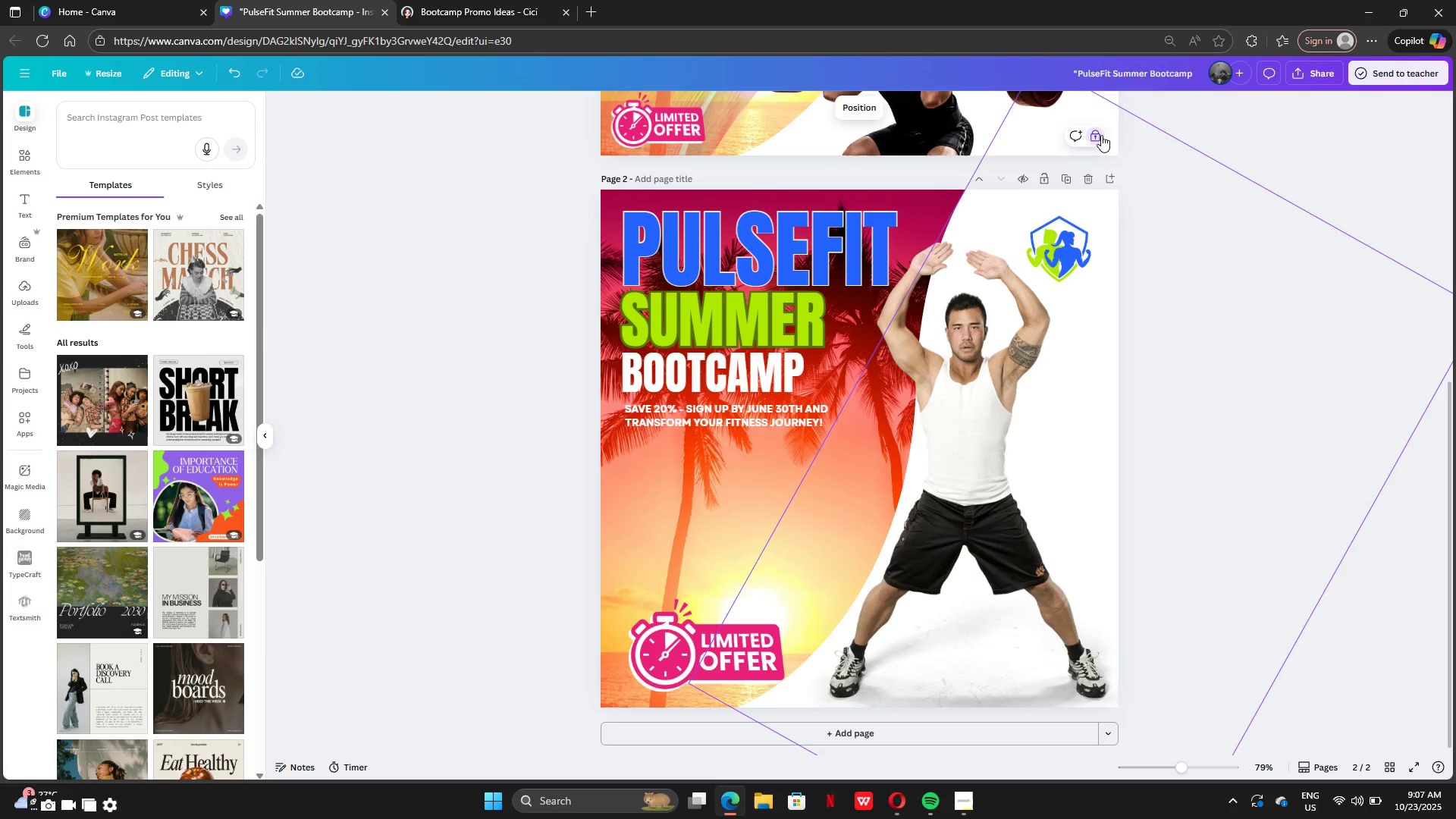 
triple_click([1101, 135])
 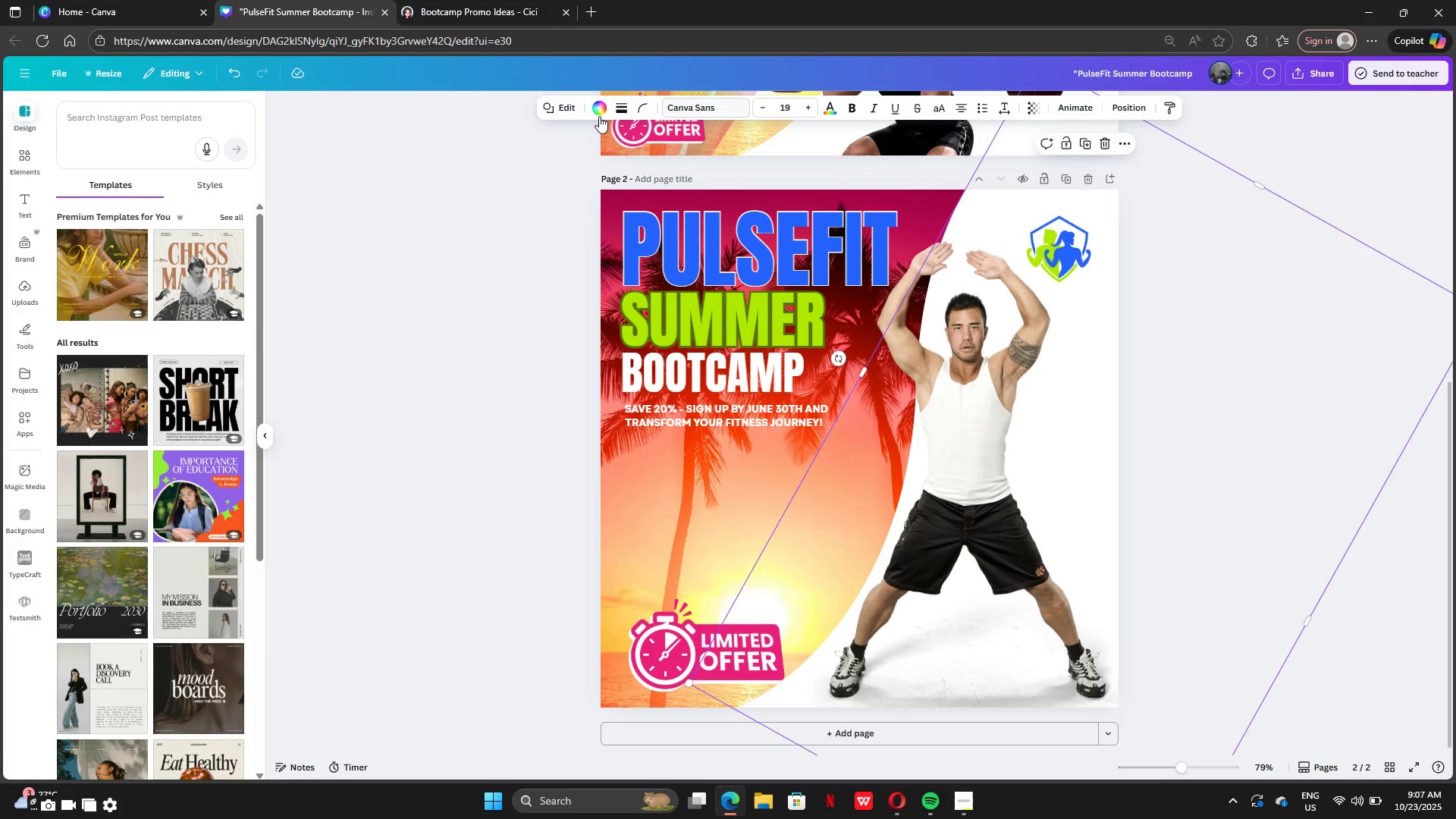 
left_click([596, 114])
 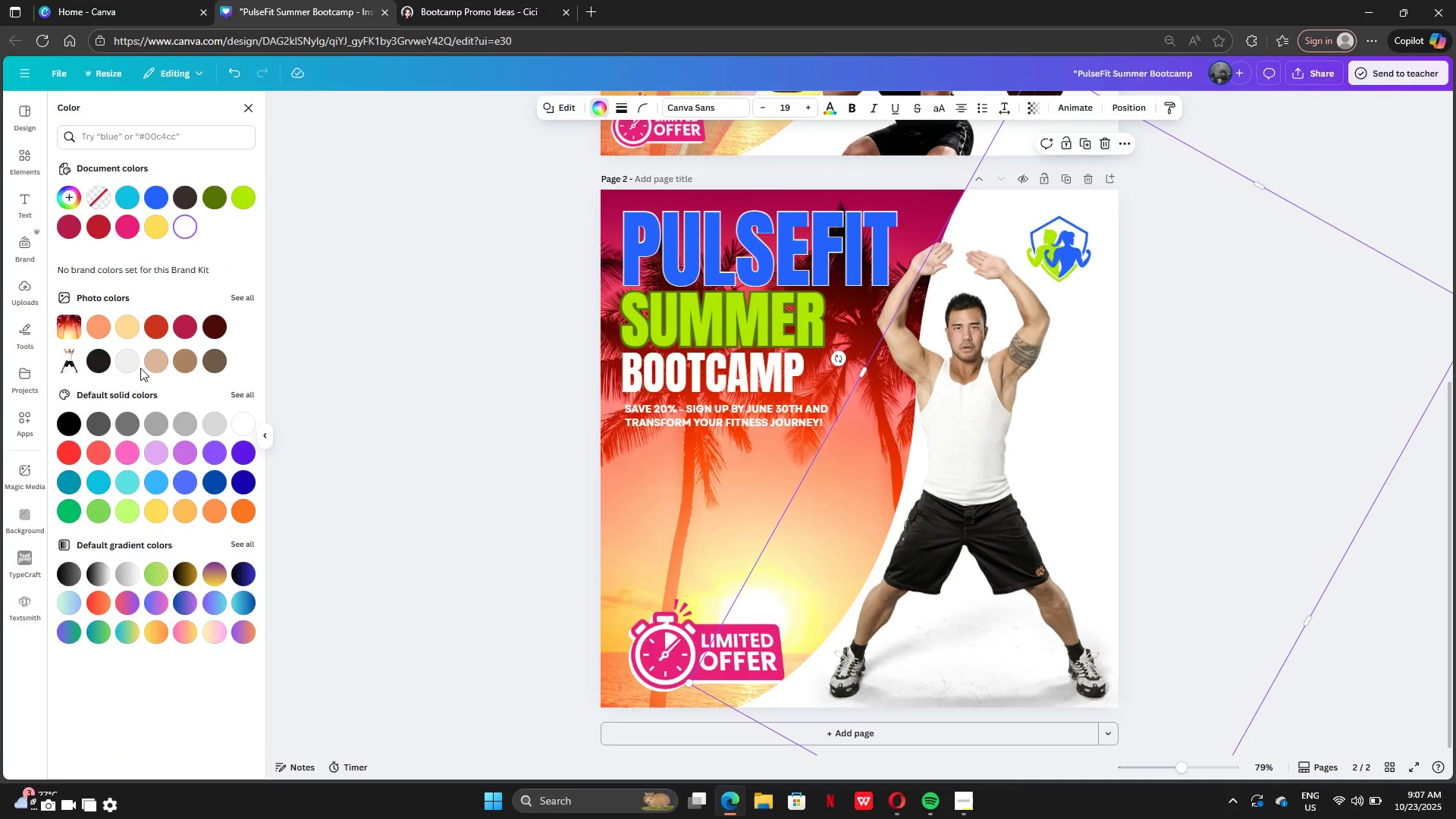 
left_click([125, 356])
 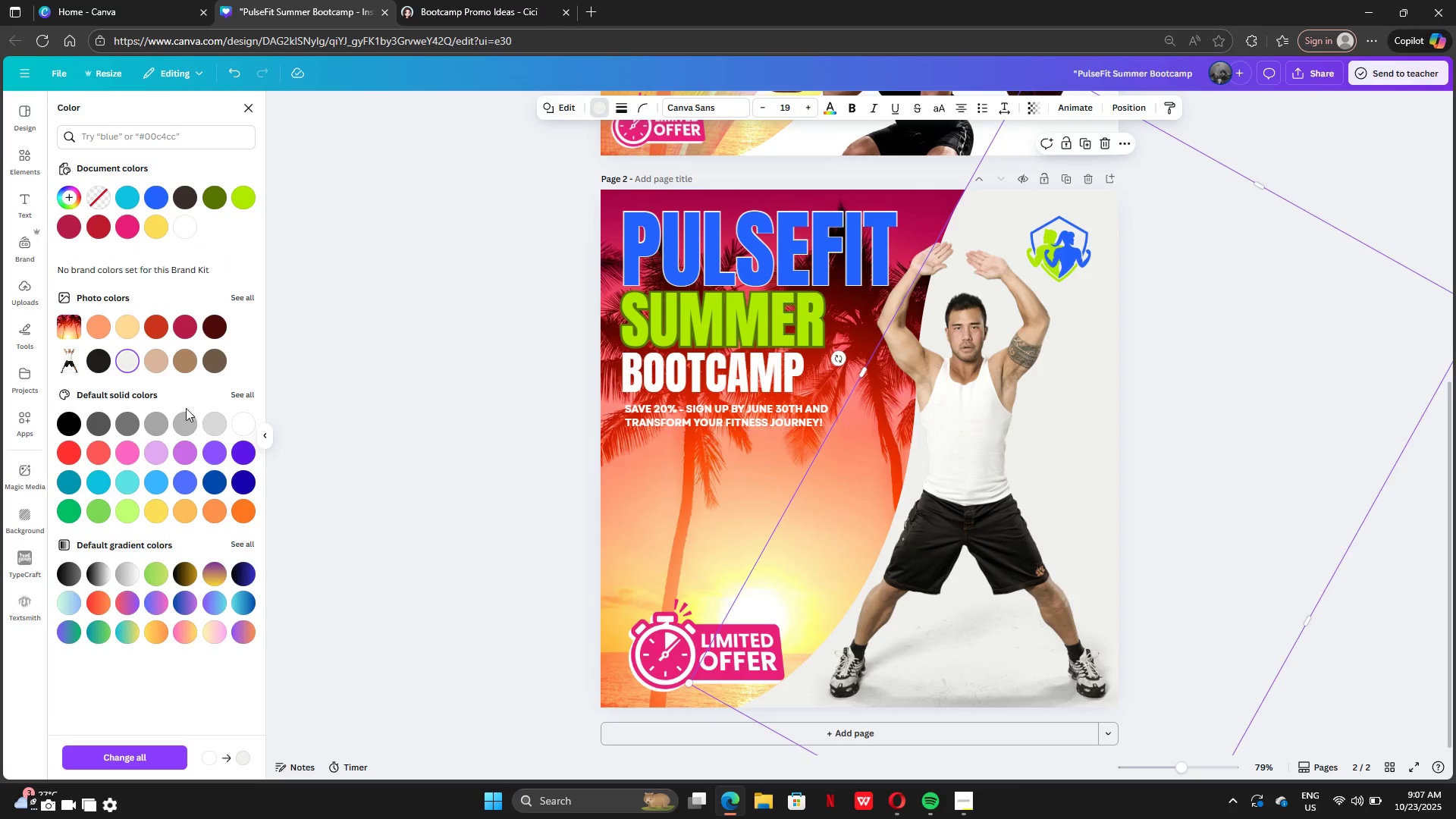 
left_click([183, 420])
 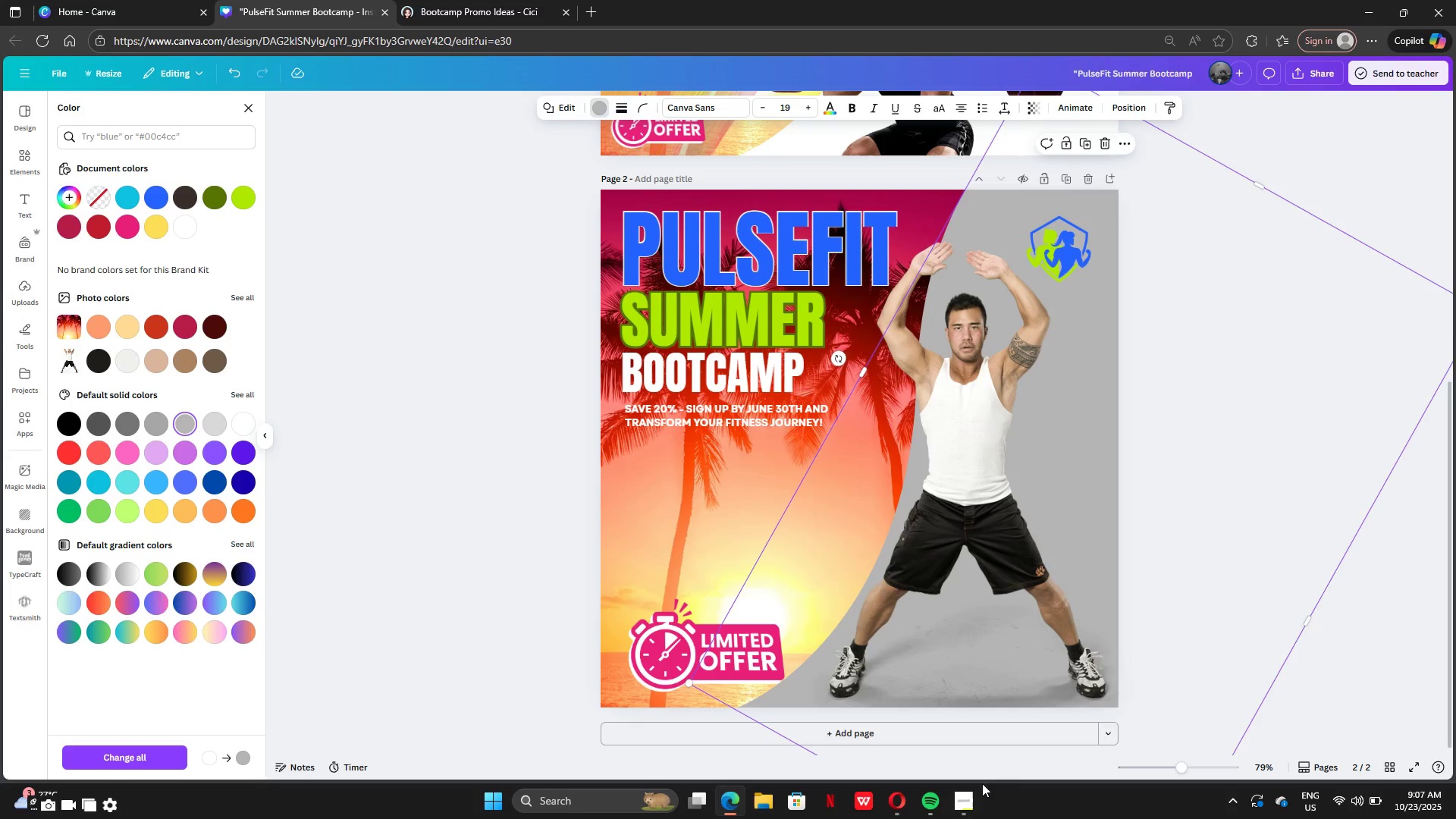 
left_click([968, 800])